 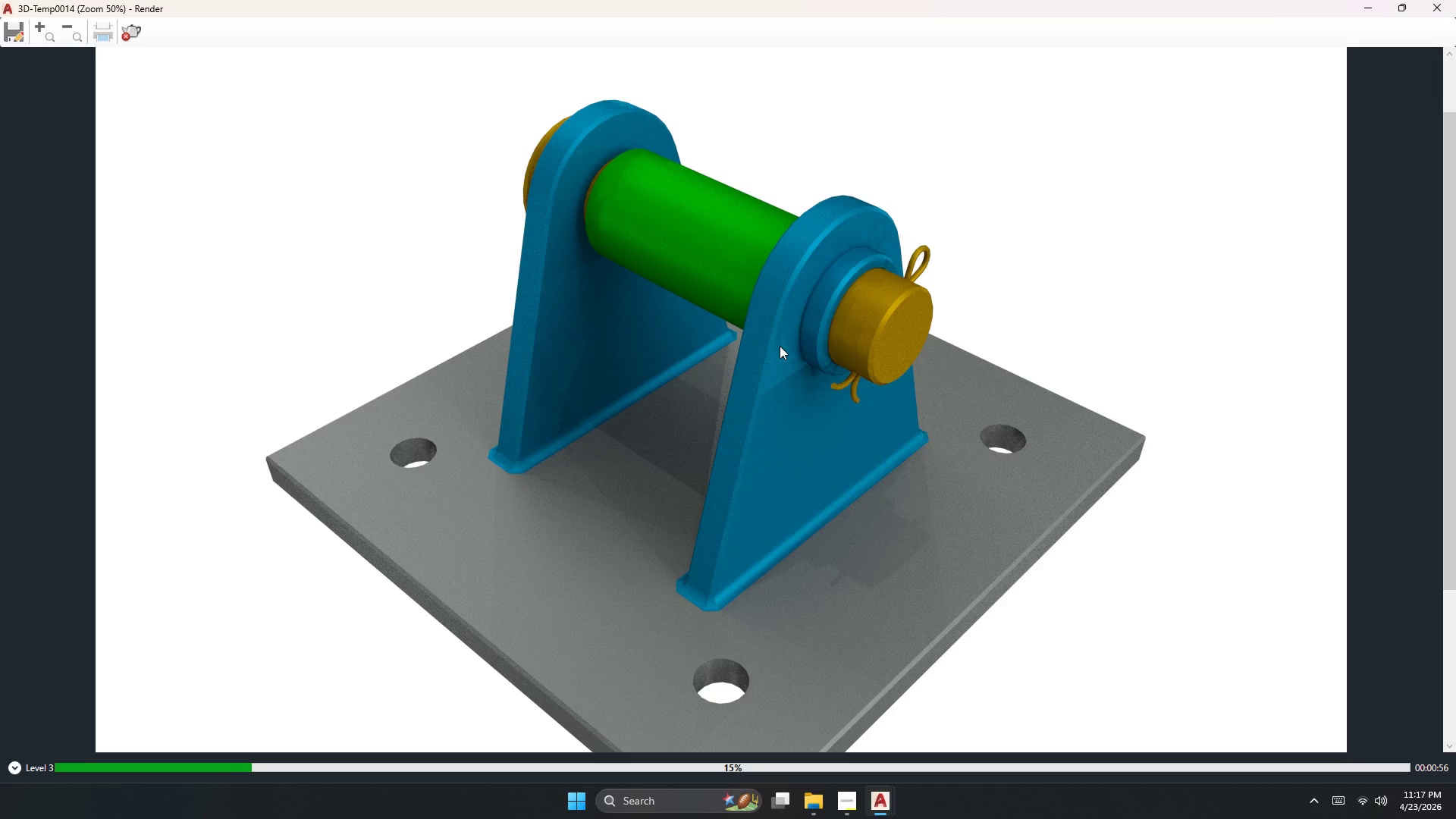 
scroll: coordinate [774, 358], scroll_direction: down, amount: 1.0
 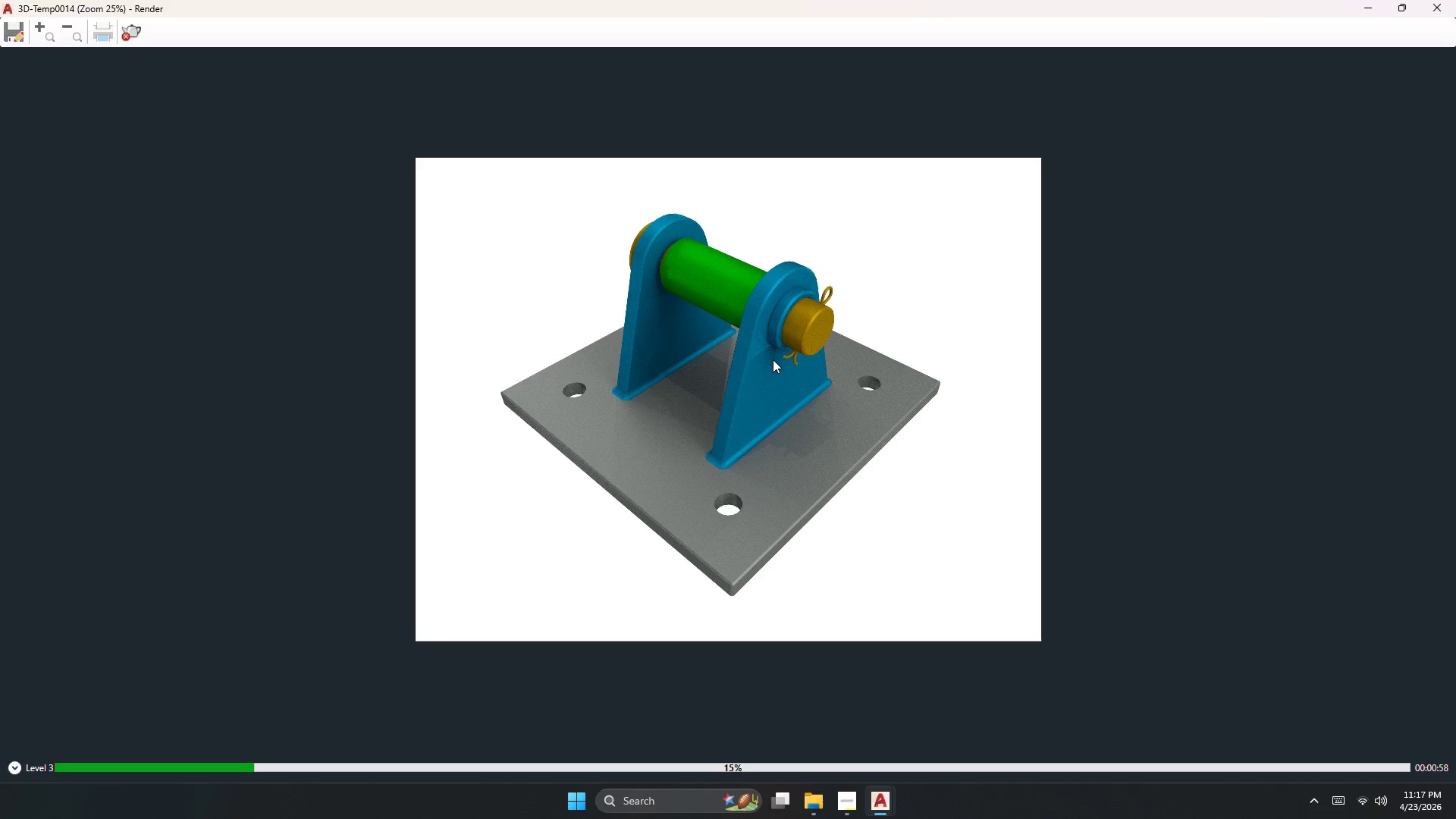 
scroll: coordinate [773, 359], scroll_direction: up, amount: 1.0
 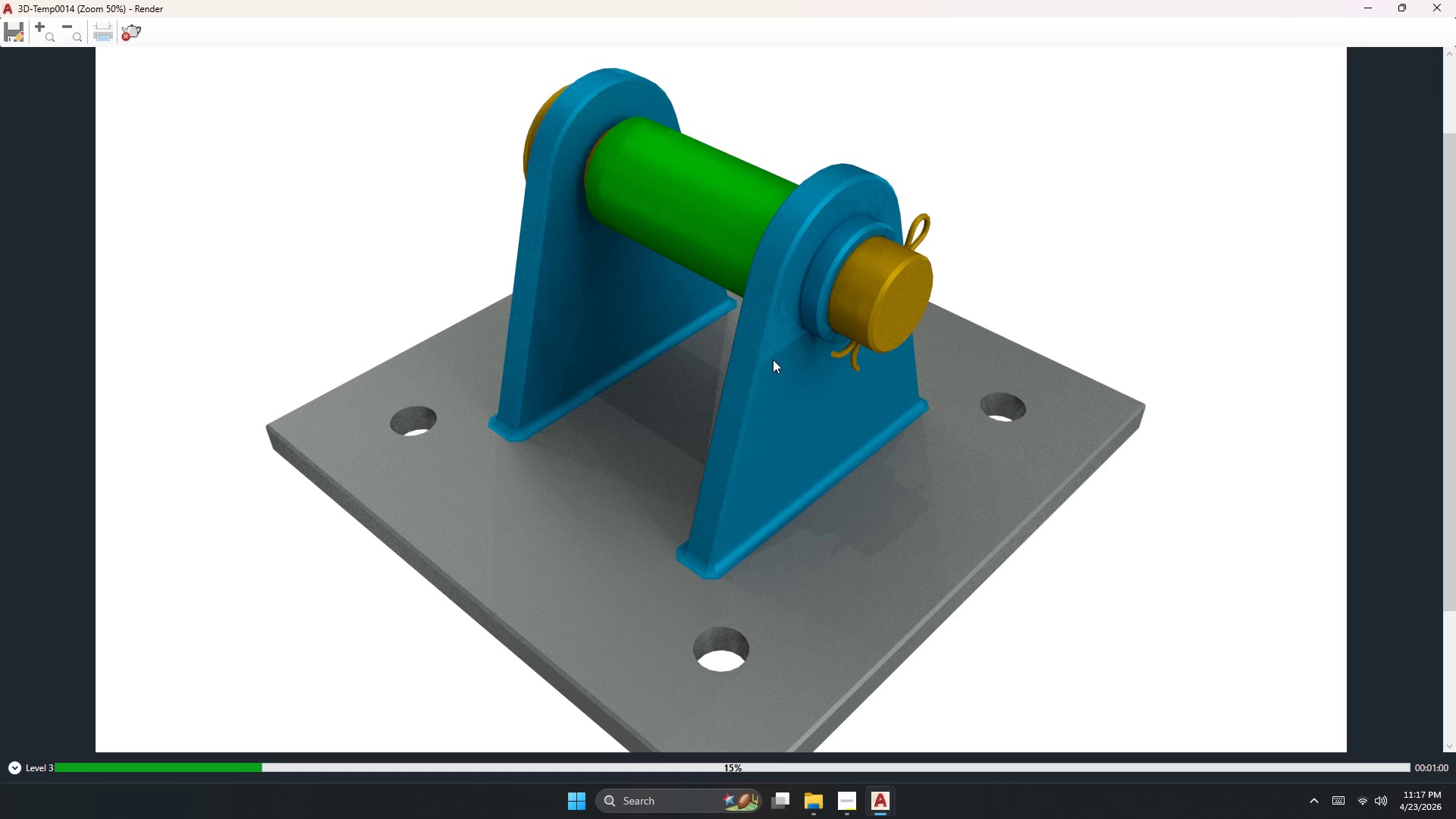 
scroll: coordinate [765, 361], scroll_direction: down, amount: 2.0
 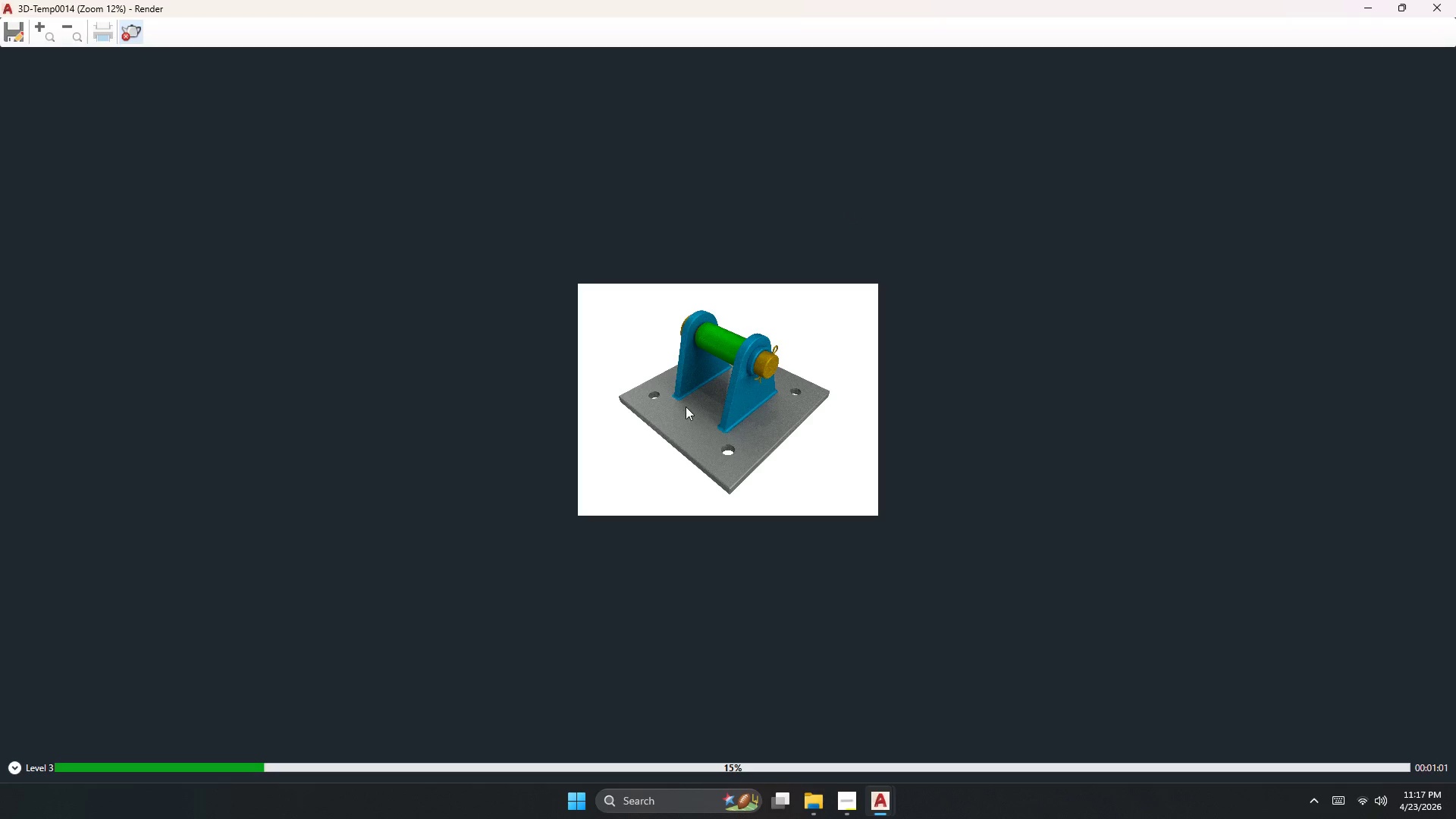 
wait(6.43)
 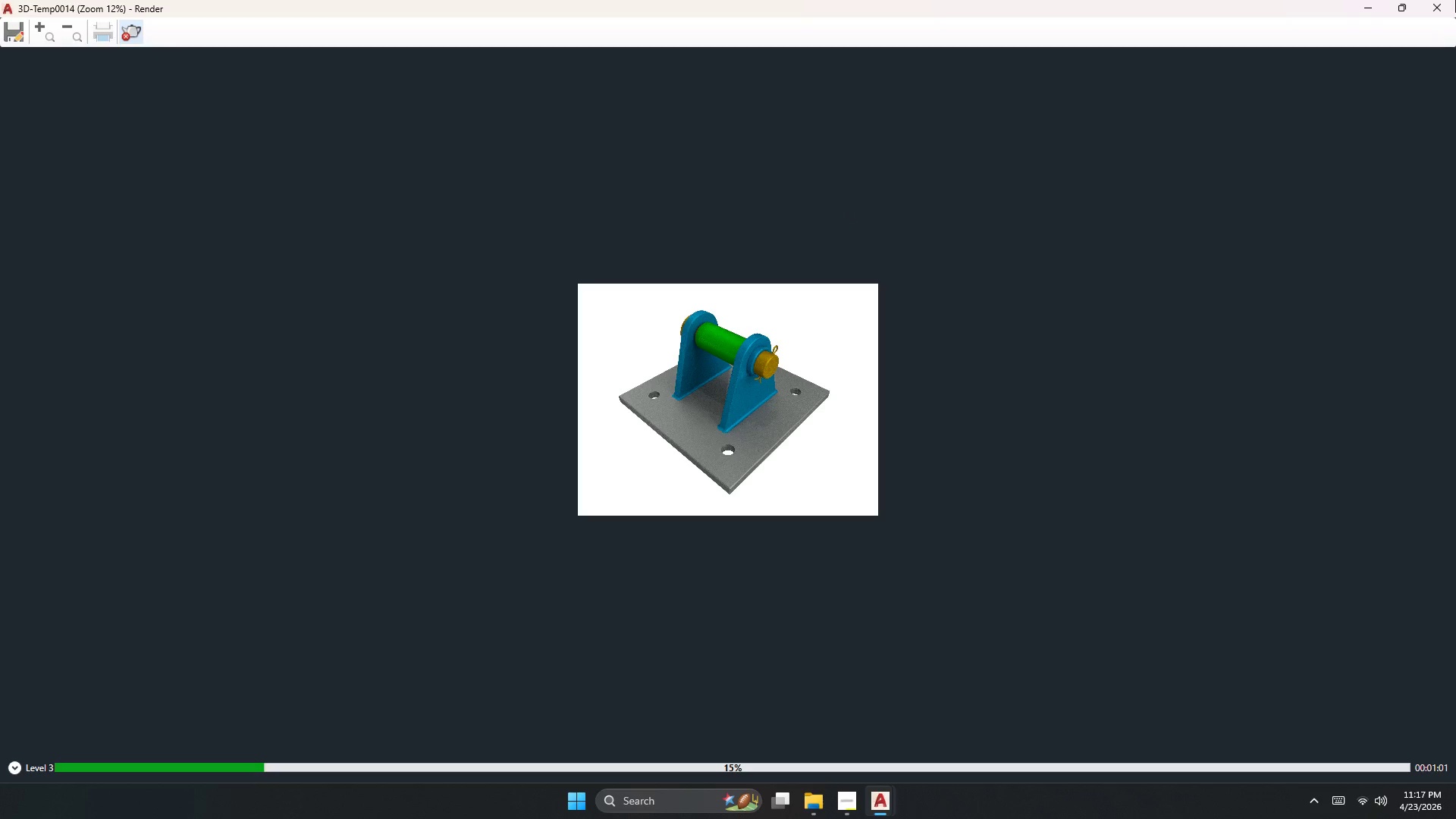 
left_click([852, 808])